 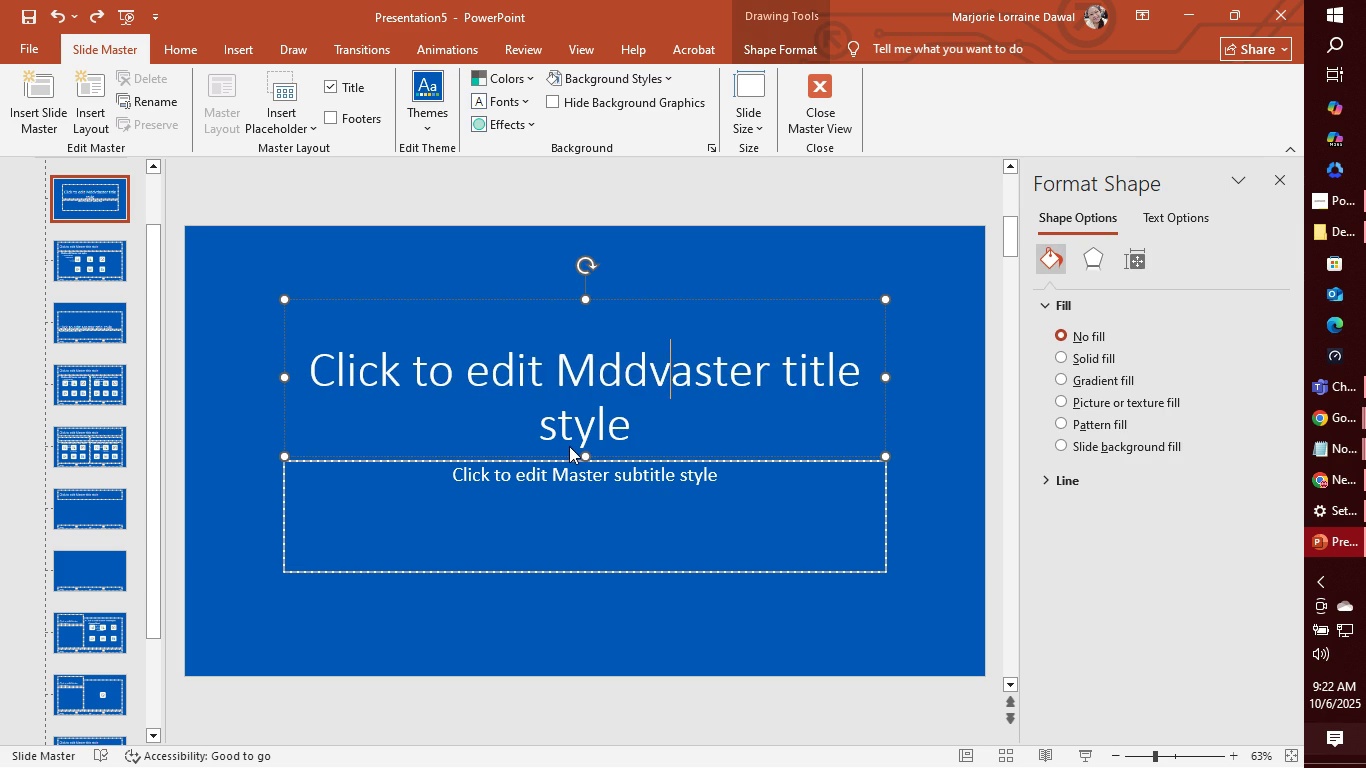 
key(Control+Z)
 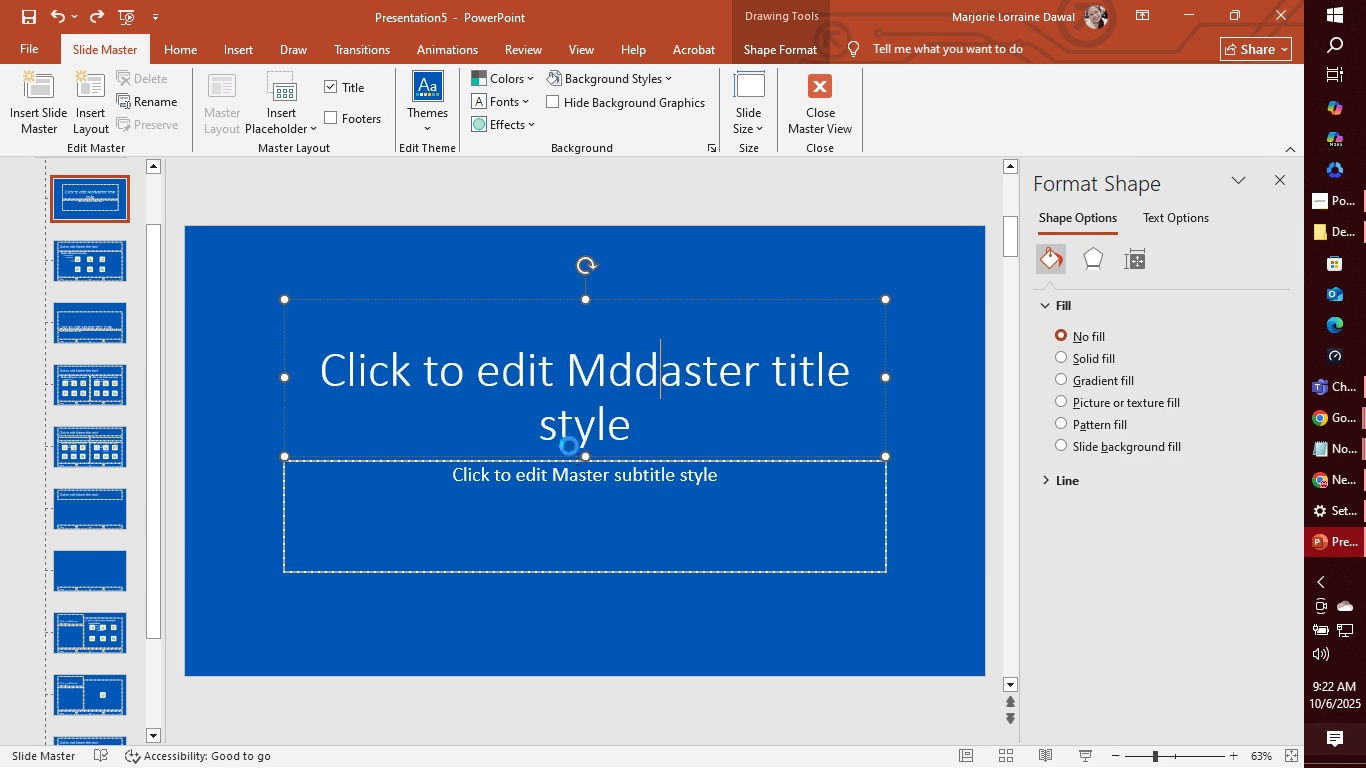 
key(Control+Z)
 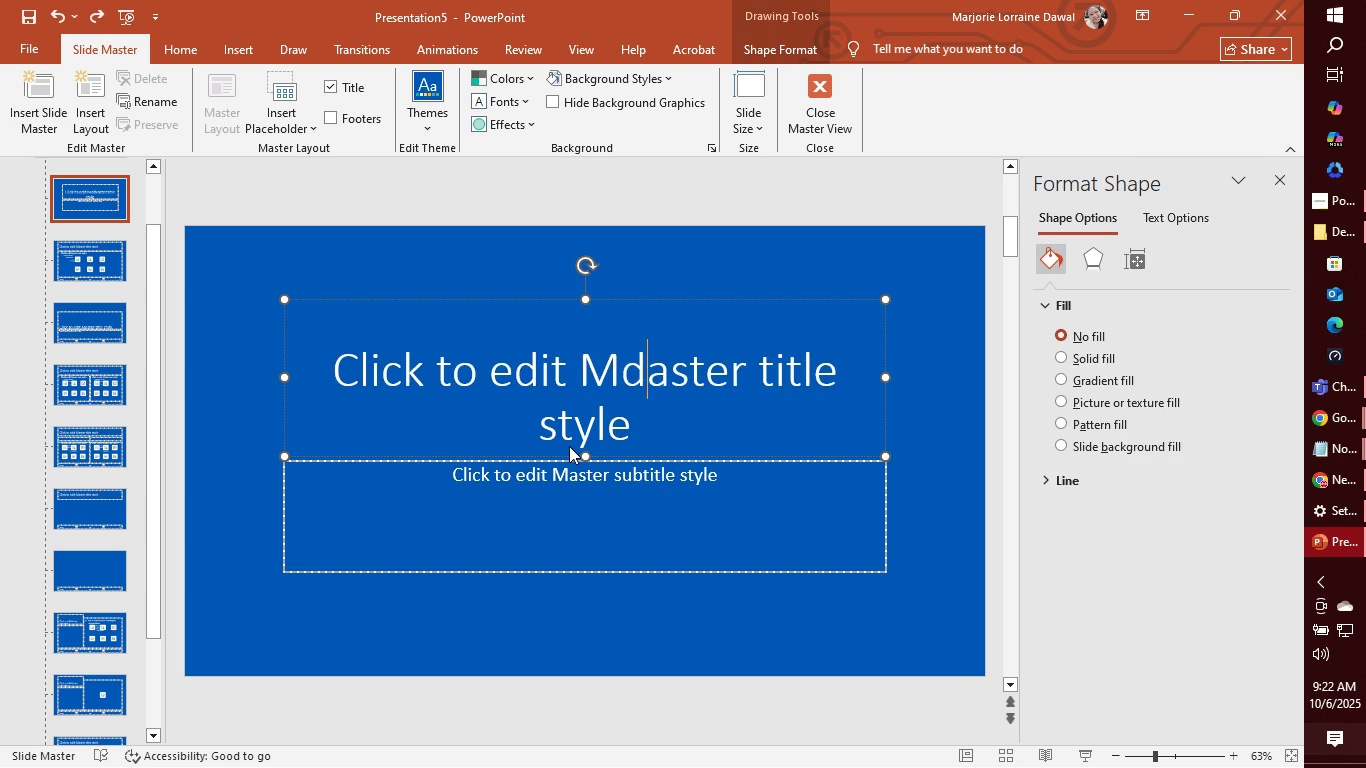 
key(Control+Z)
 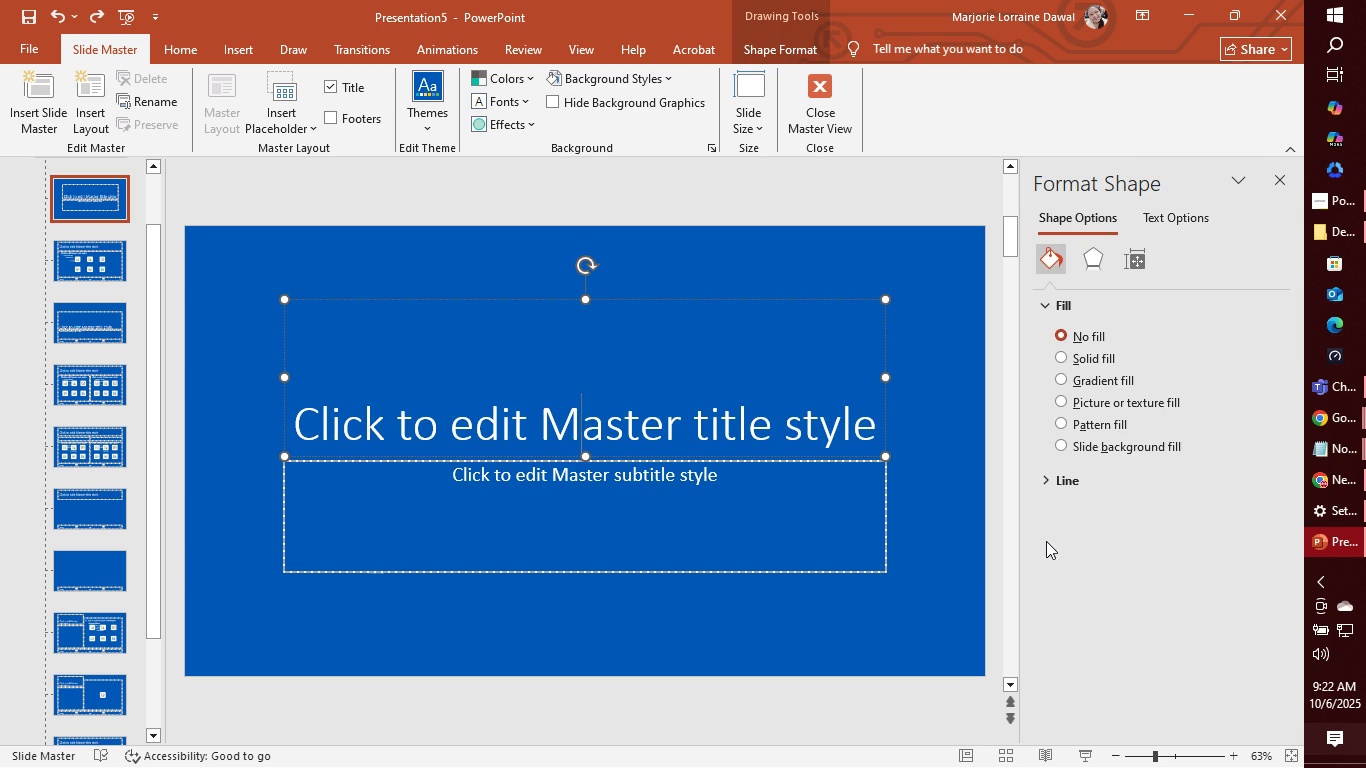 
left_click([1046, 540])
 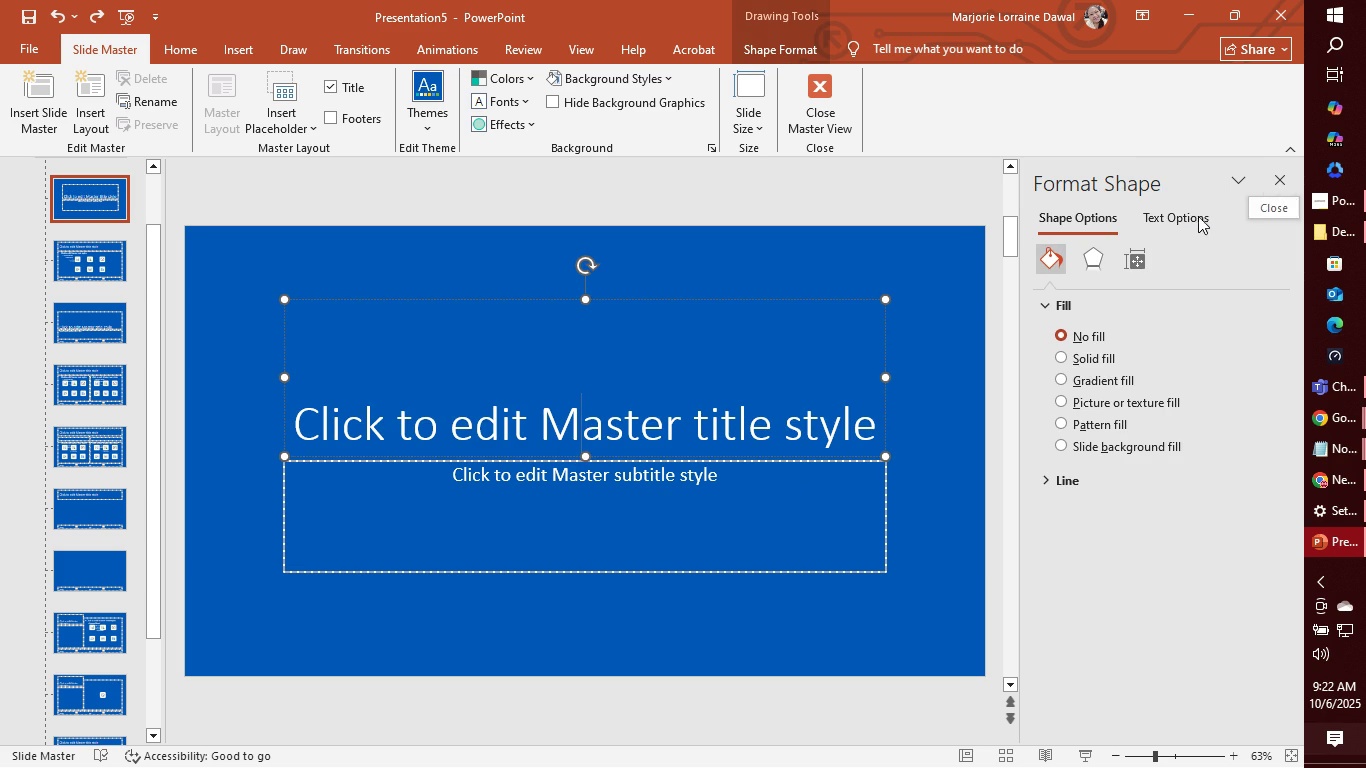 
left_click([1194, 218])
 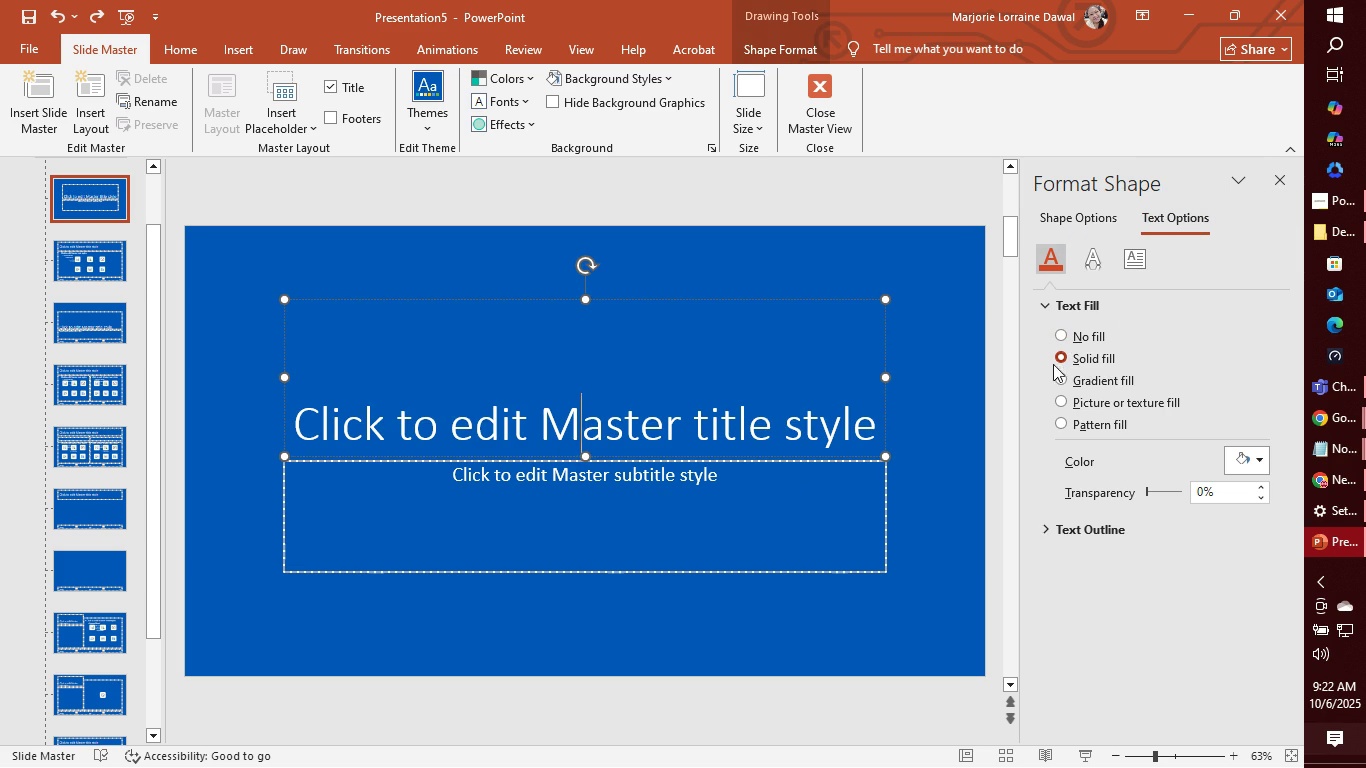 
left_click([1058, 379])
 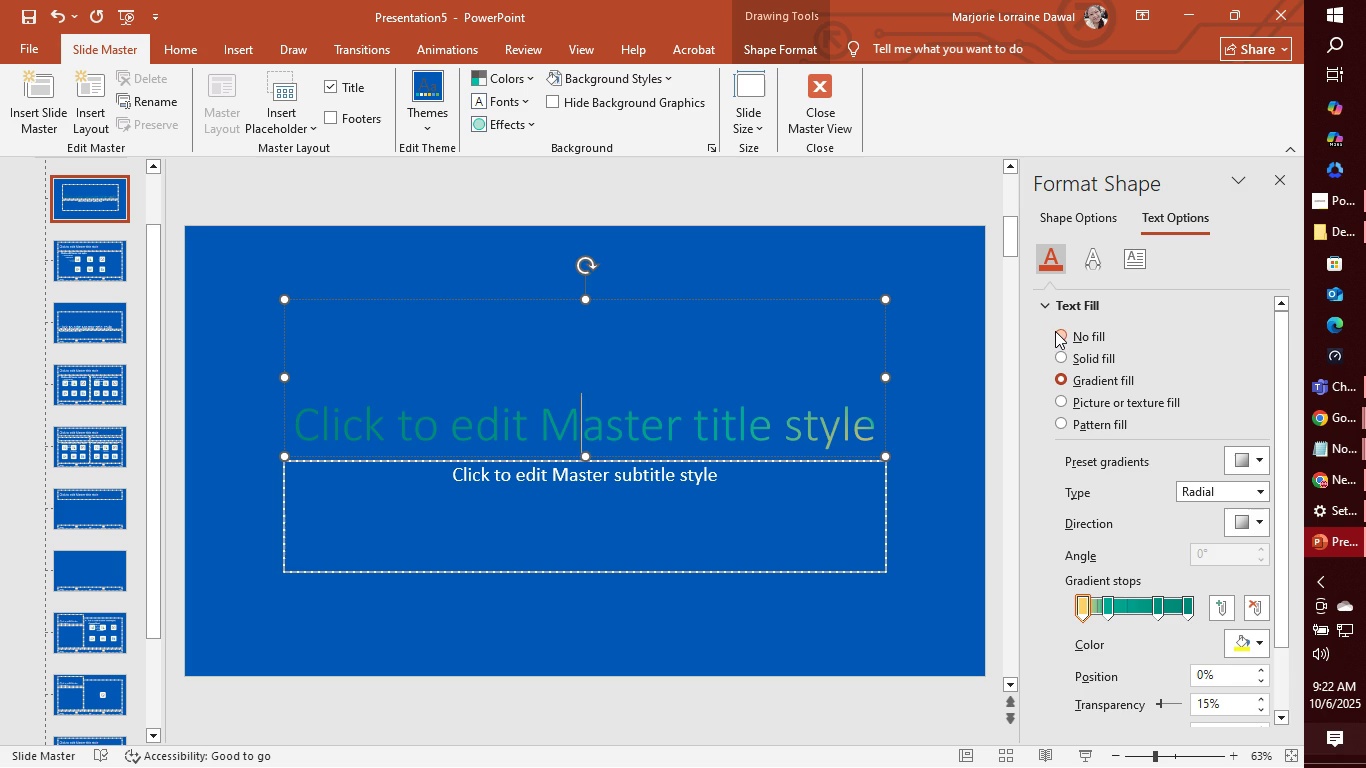 
left_click([1055, 331])
 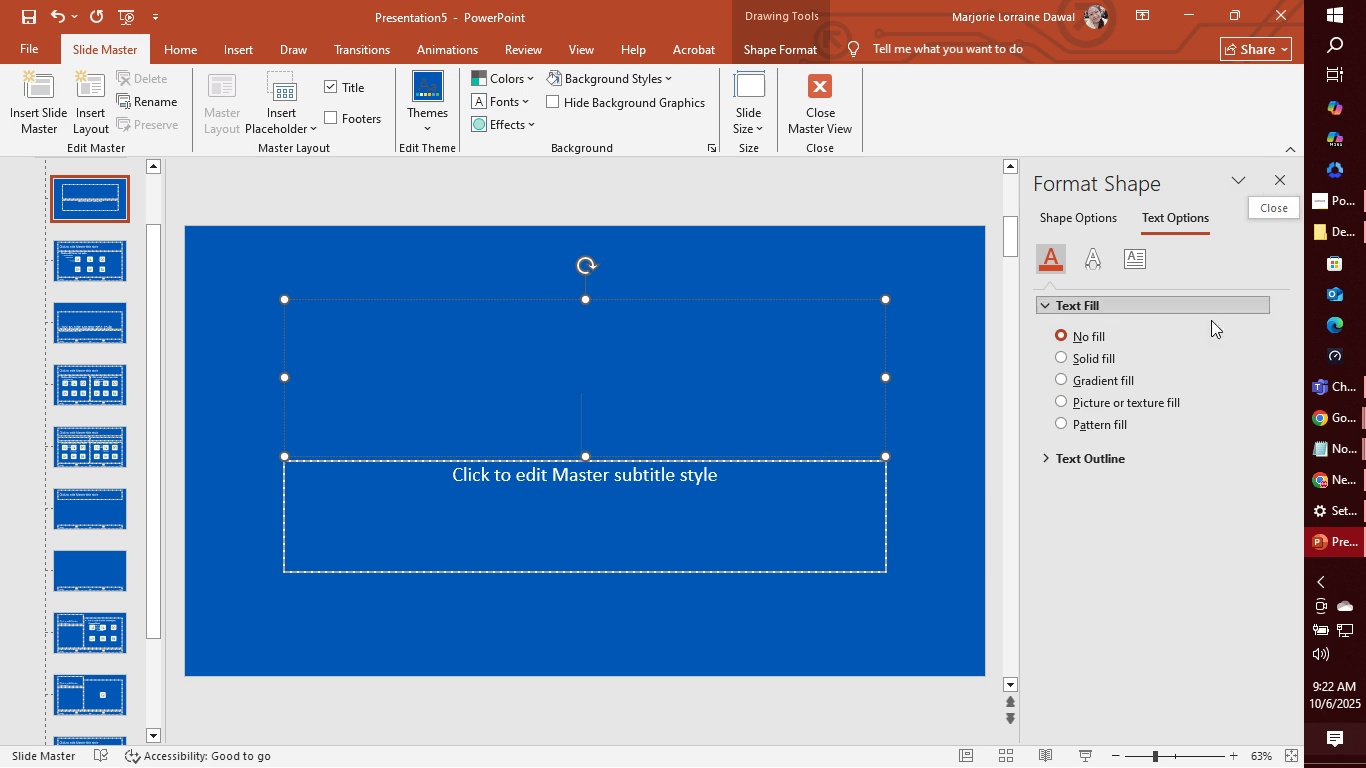 
left_click([1054, 355])
 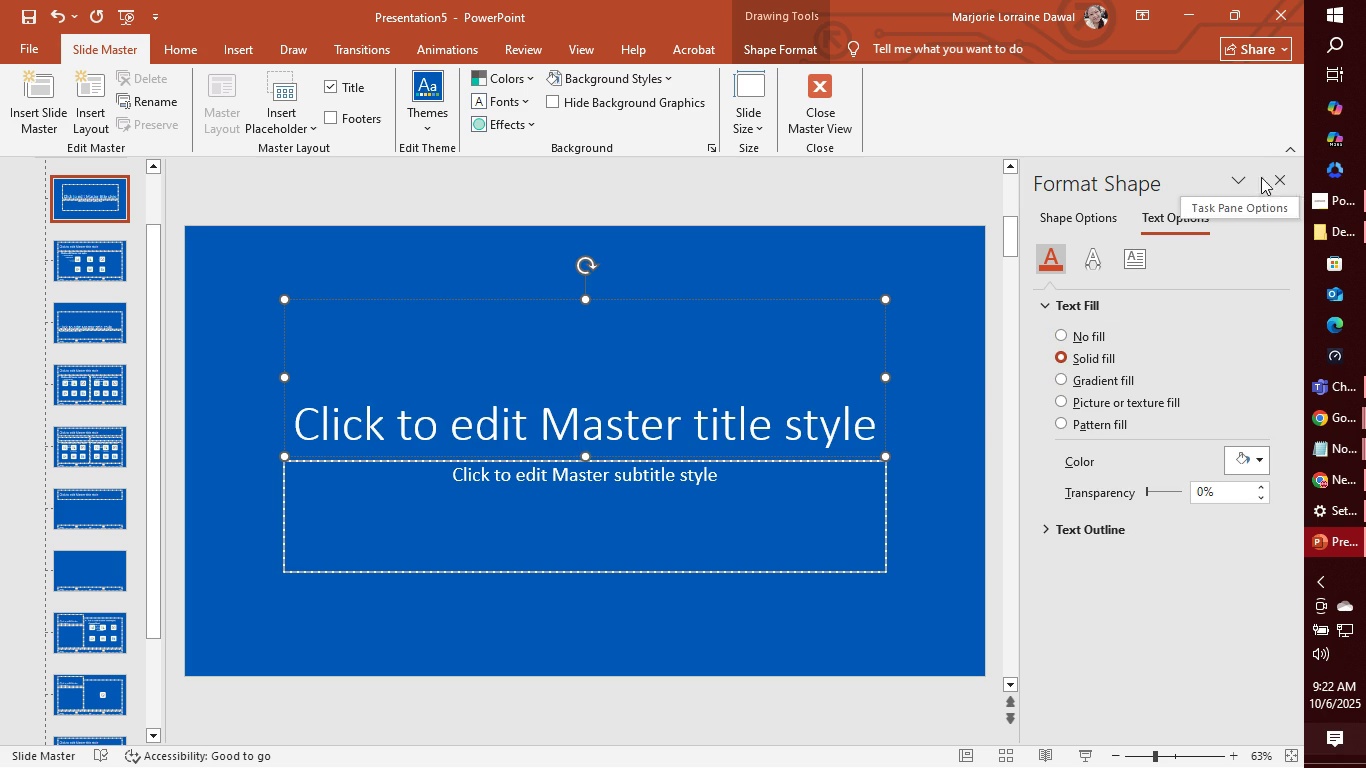 
left_click([1271, 176])
 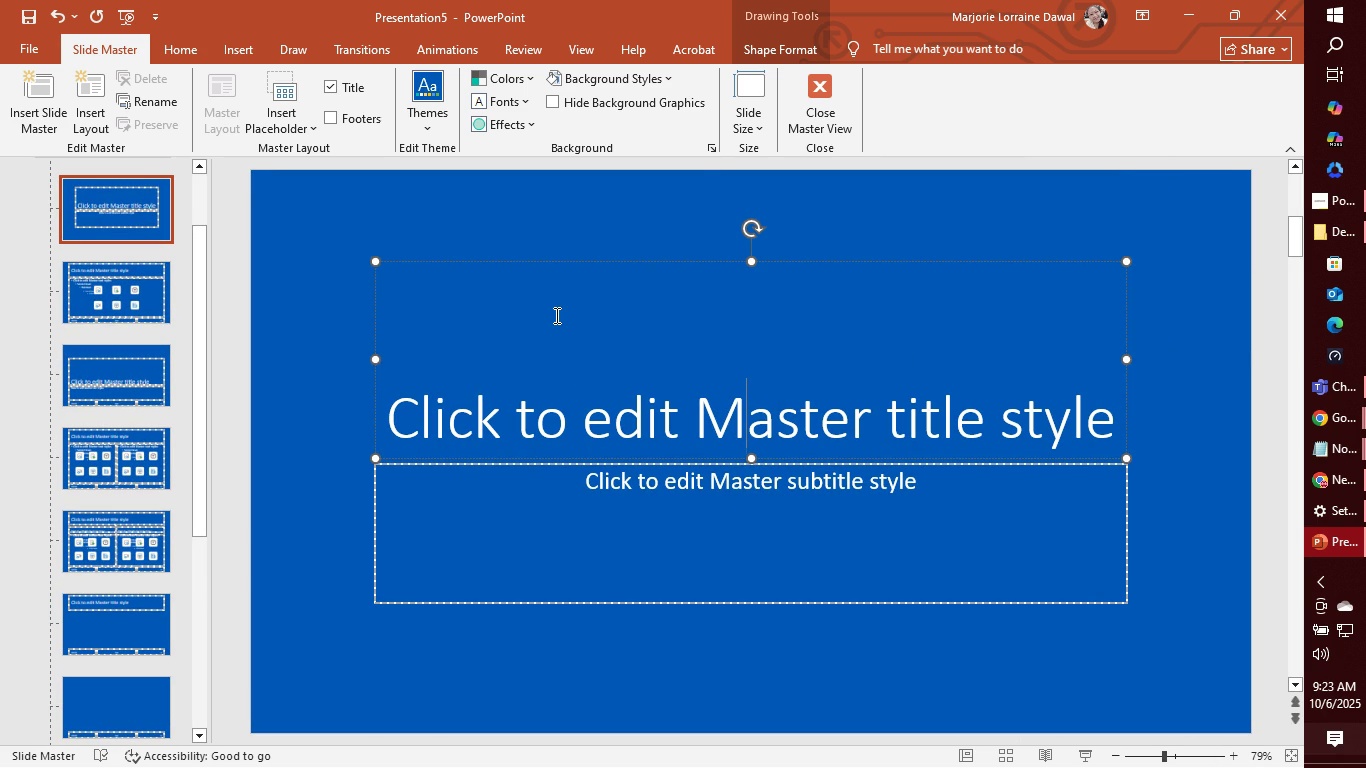 
wait(7.48)
 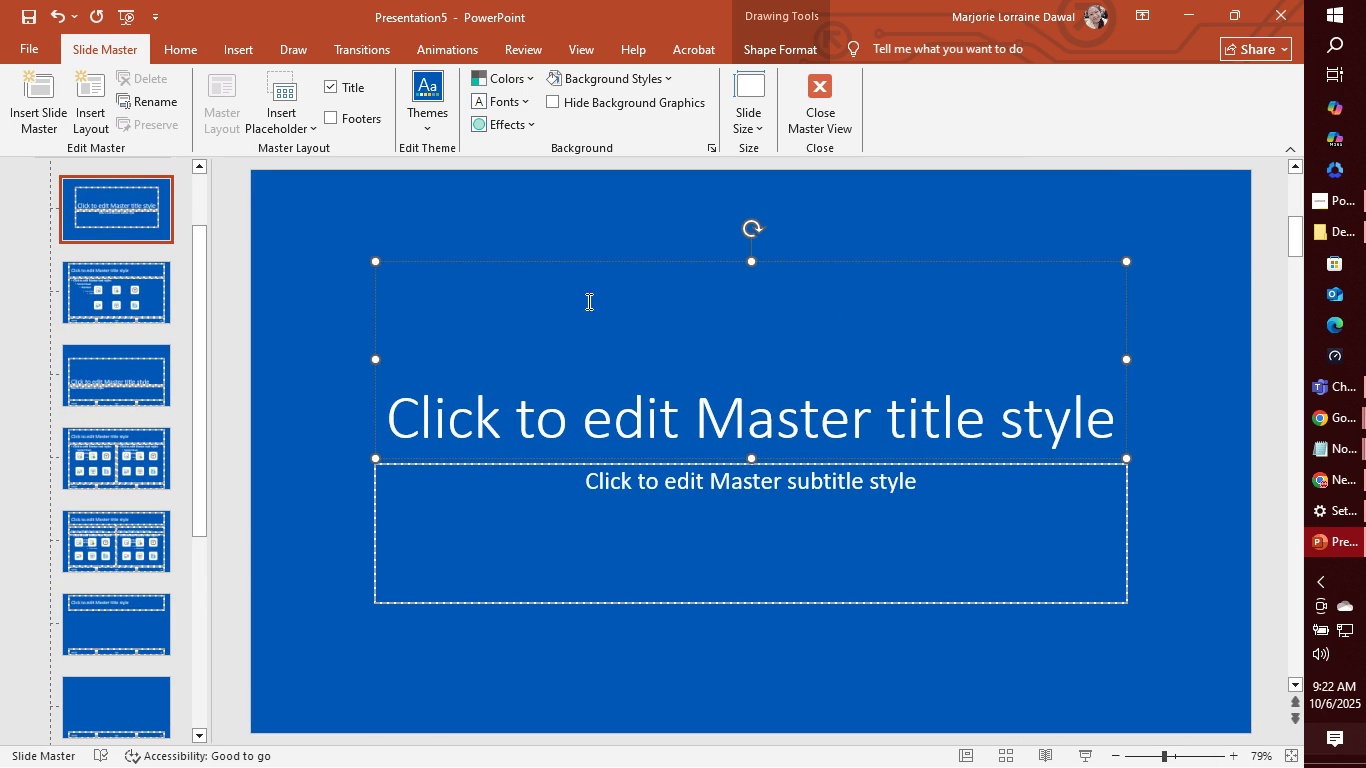 
left_click([508, 98])
 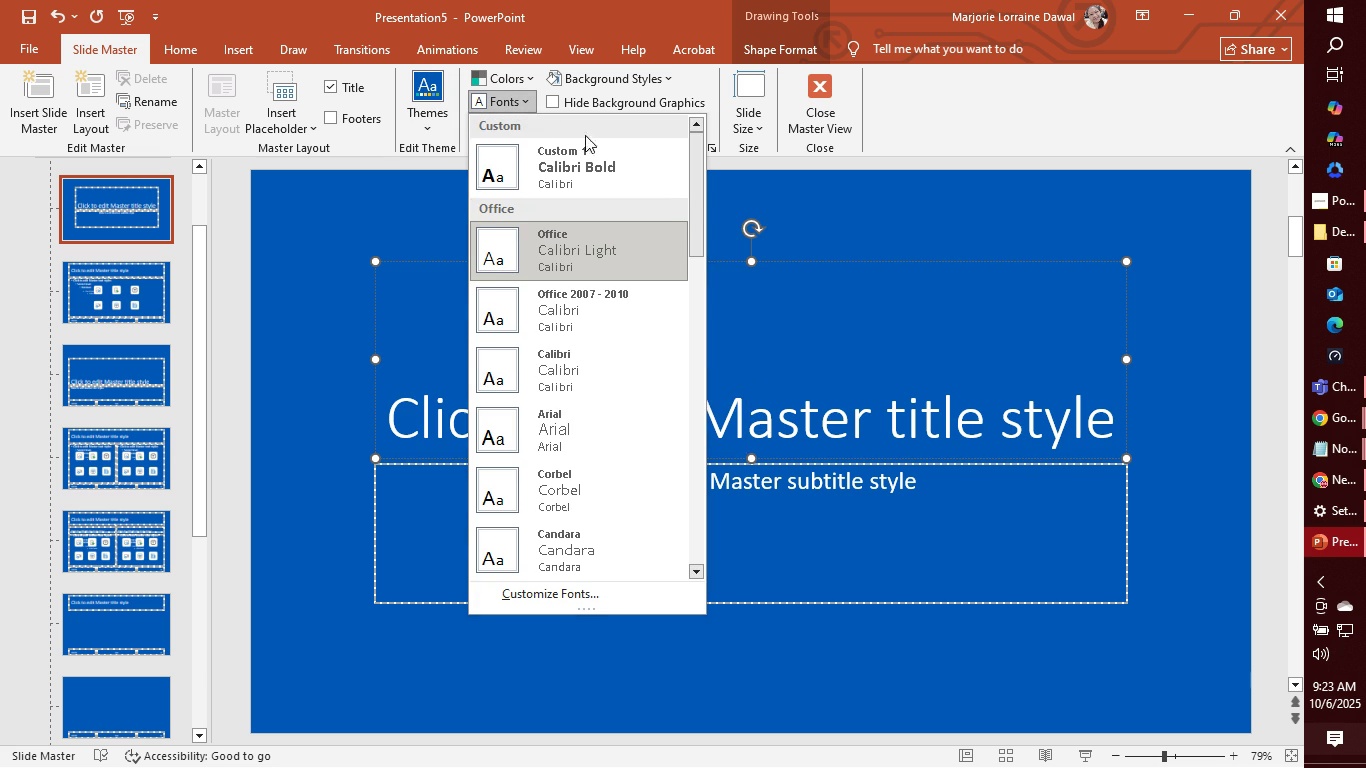 
mouse_move([659, 177])
 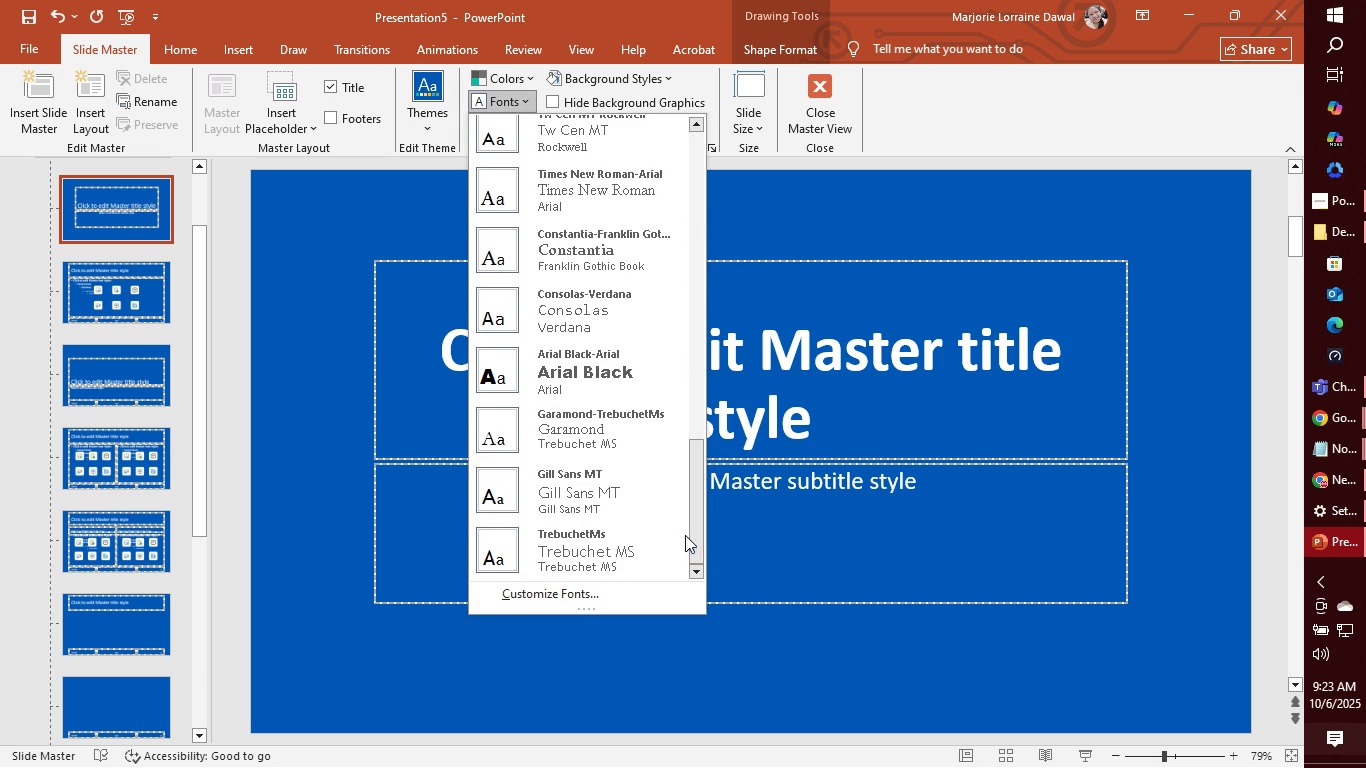 
left_click([575, 603])
 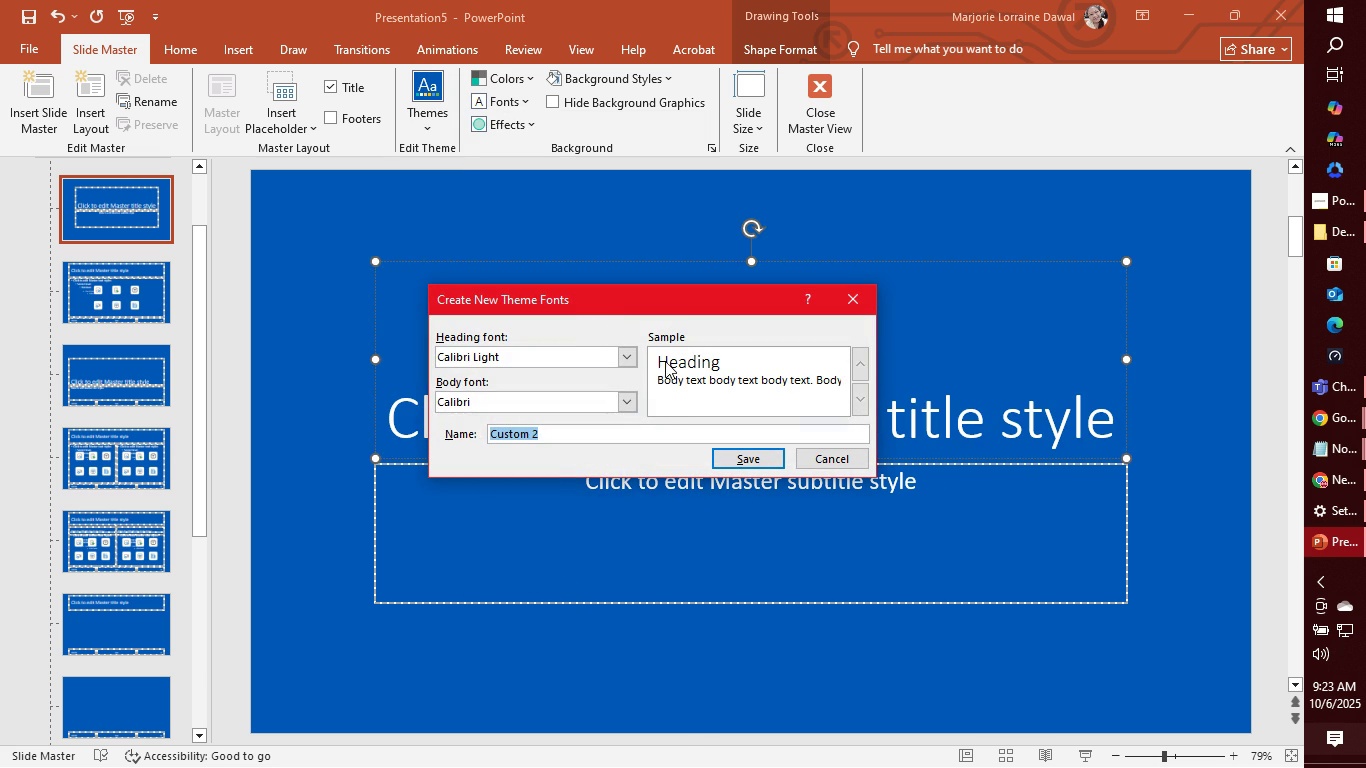 
left_click([625, 353])
 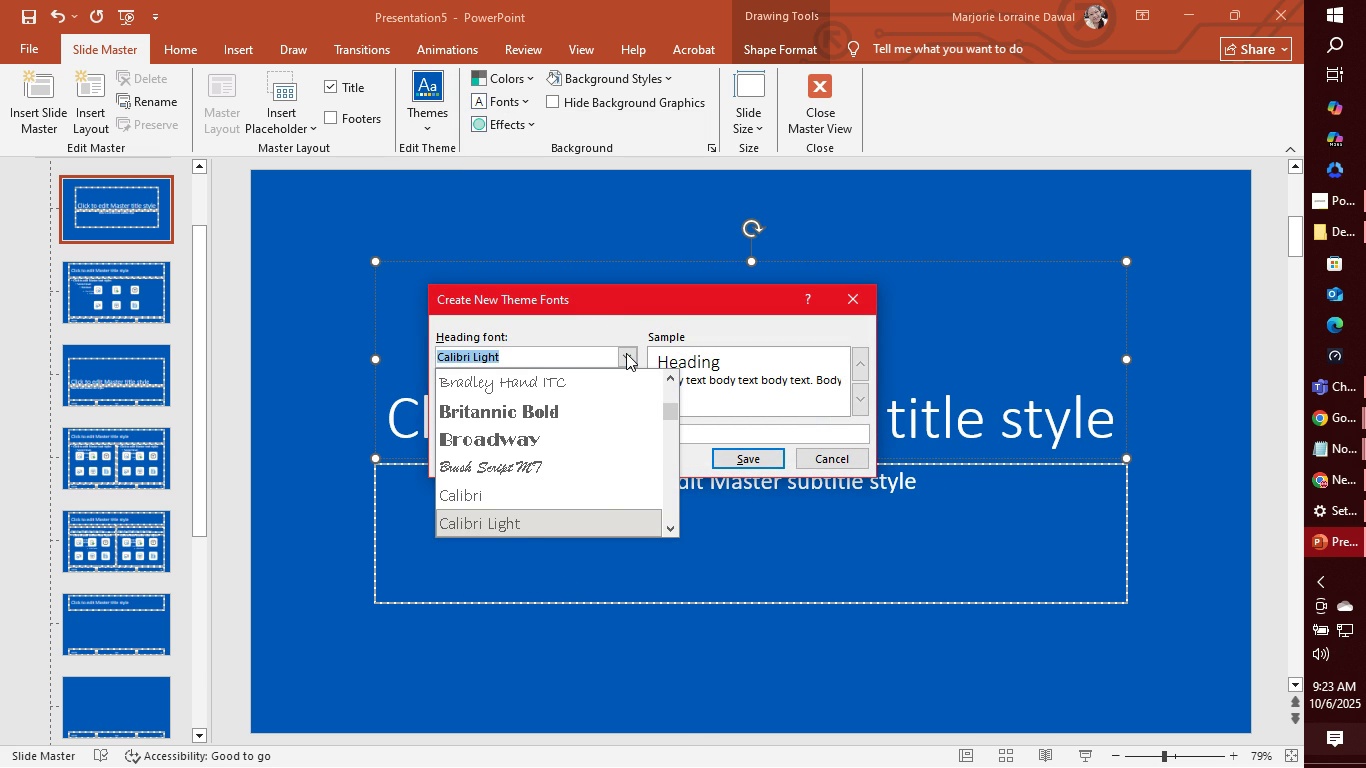 
type(mons)
 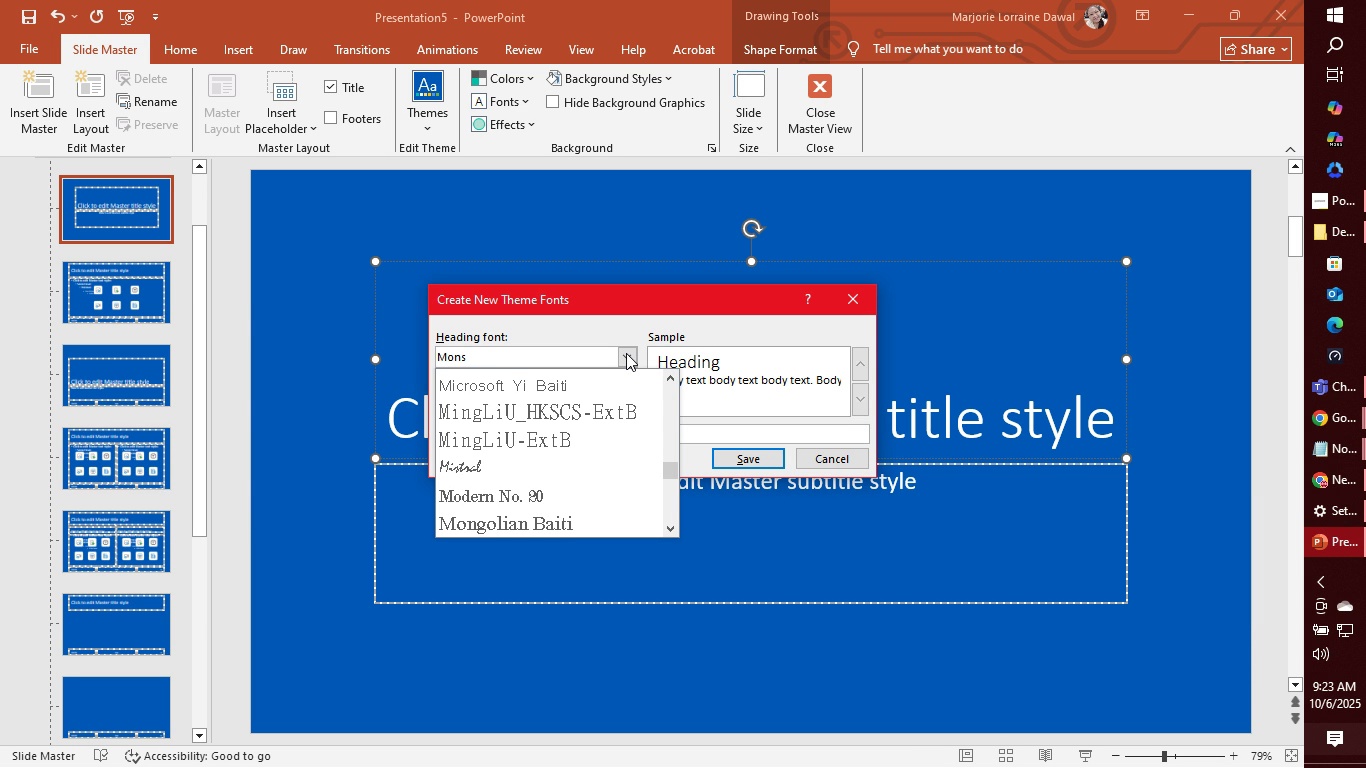 
wait(26.99)
 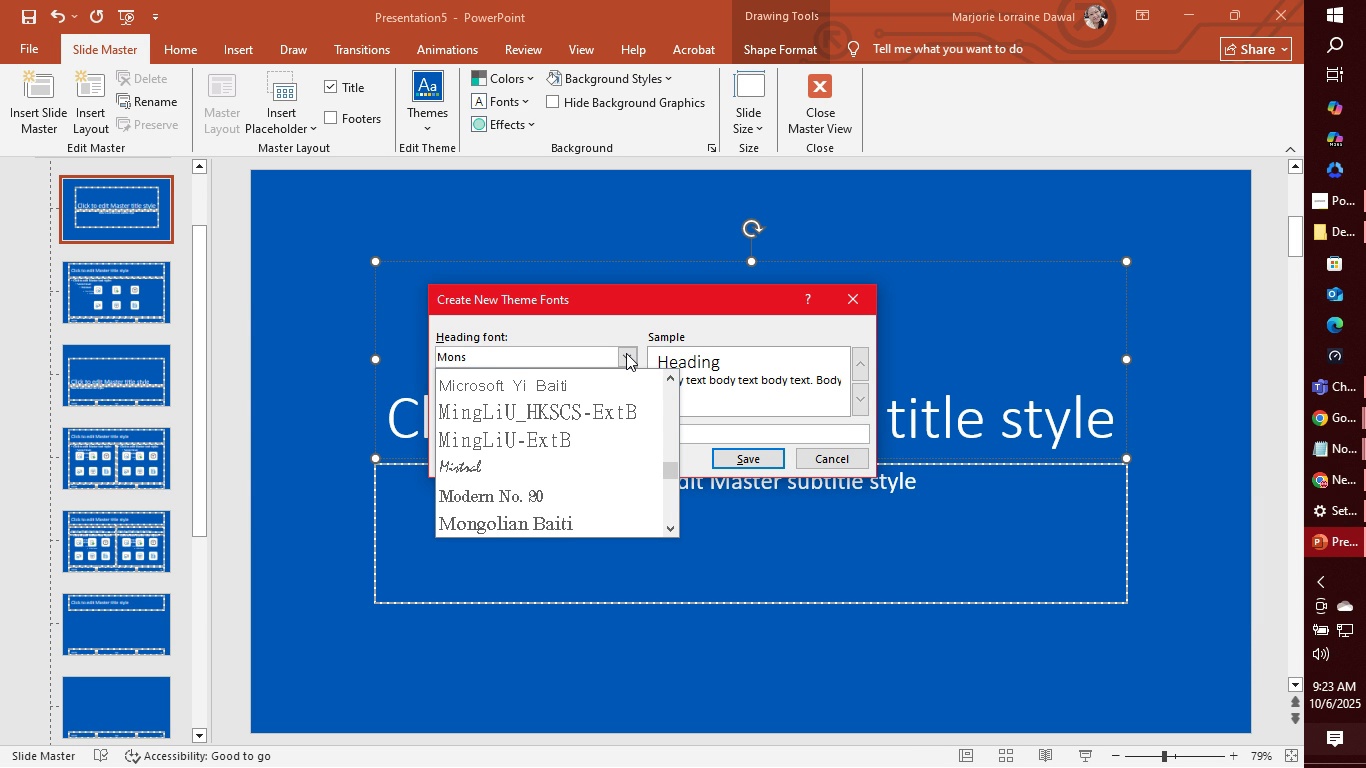 
key(Backspace)
type(tserrat Bold)
 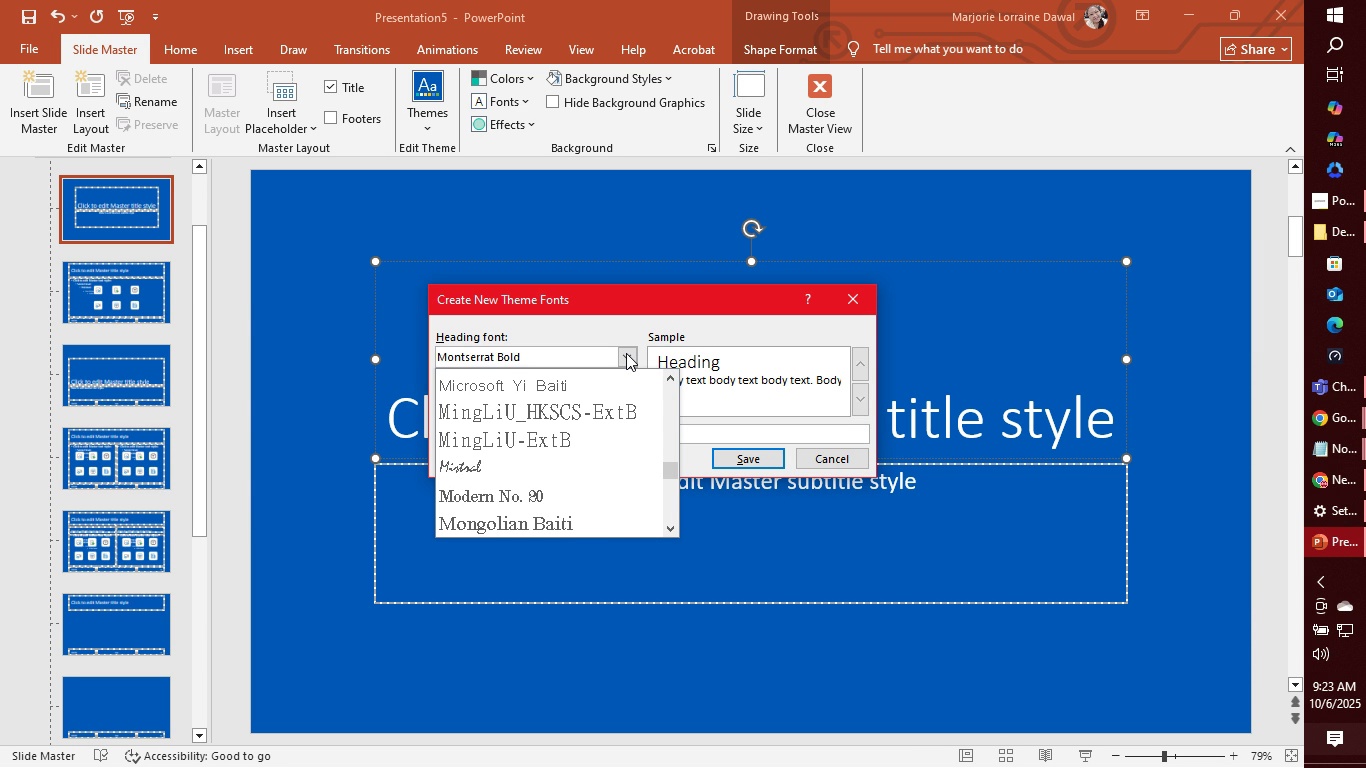 
key(Enter)
 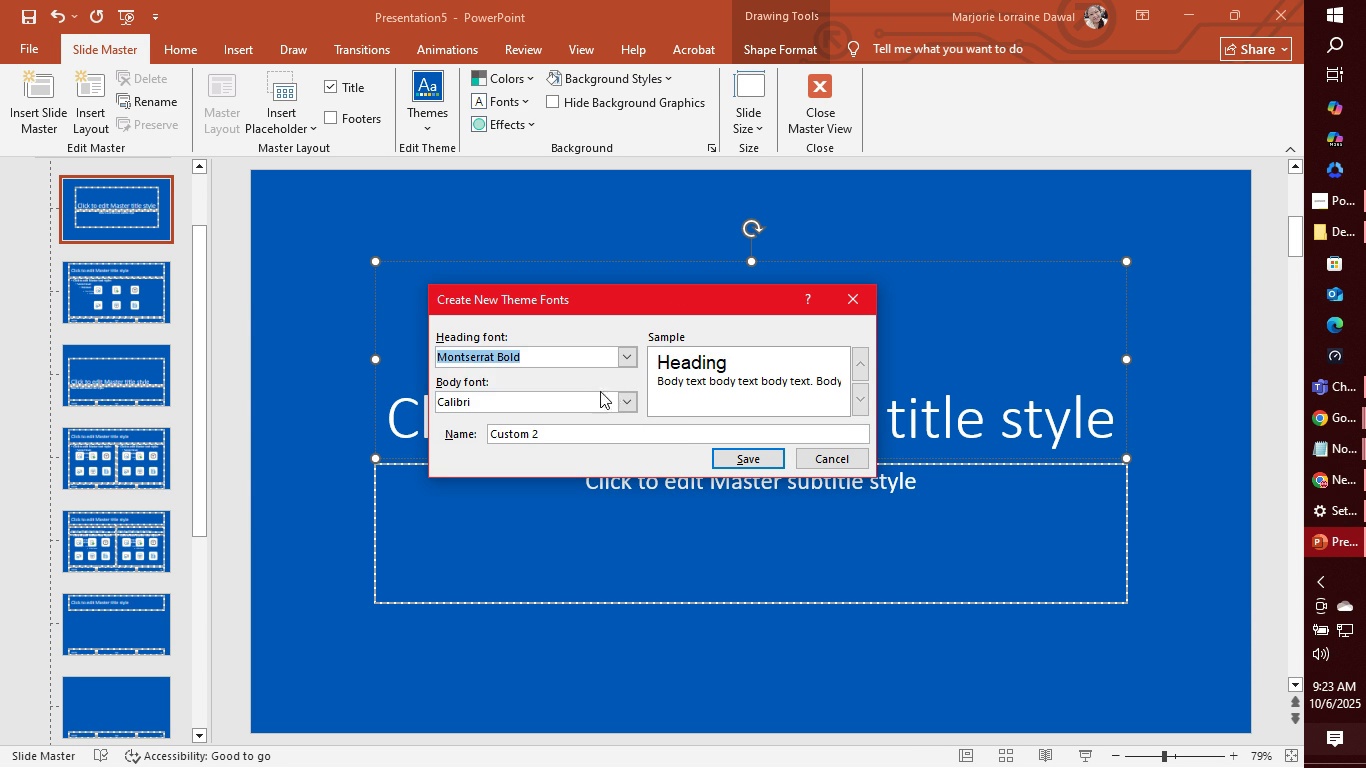 
left_click([596, 402])
 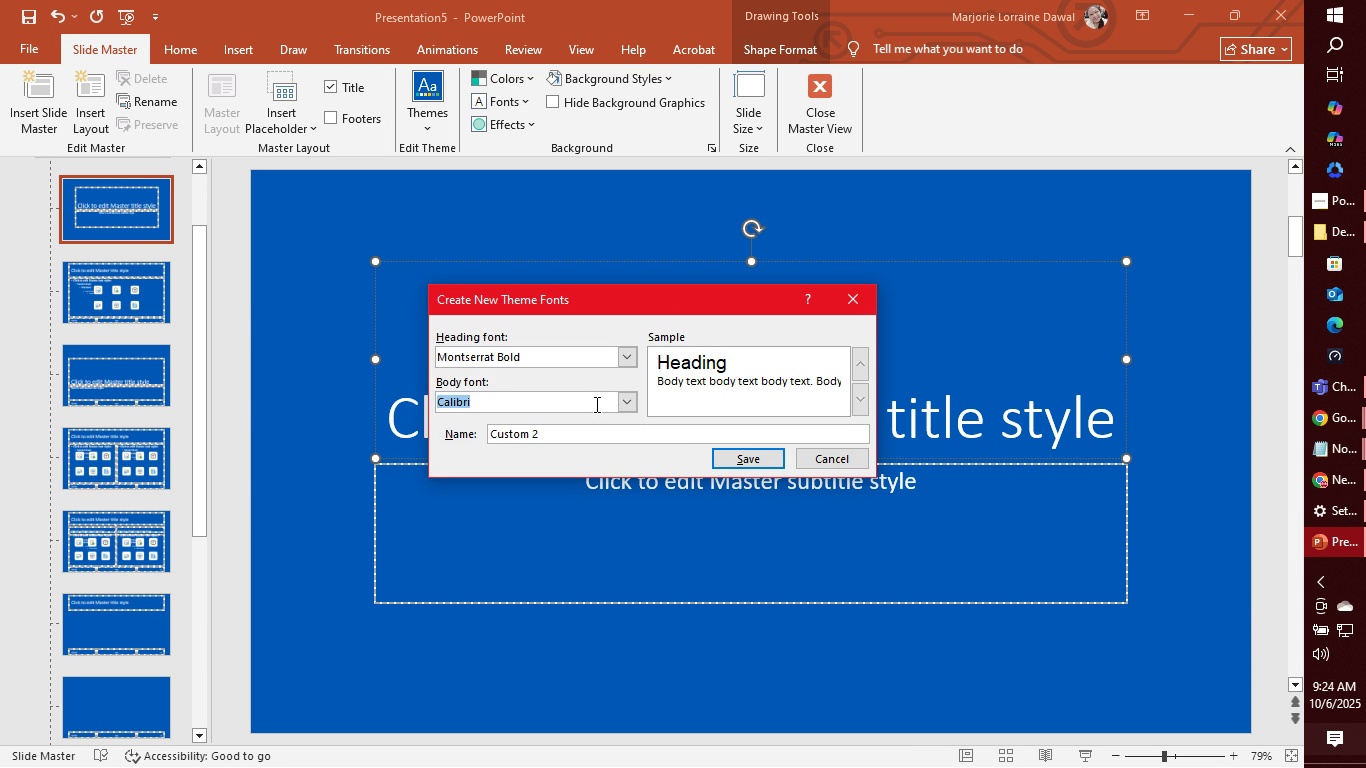 
wait(6.49)
 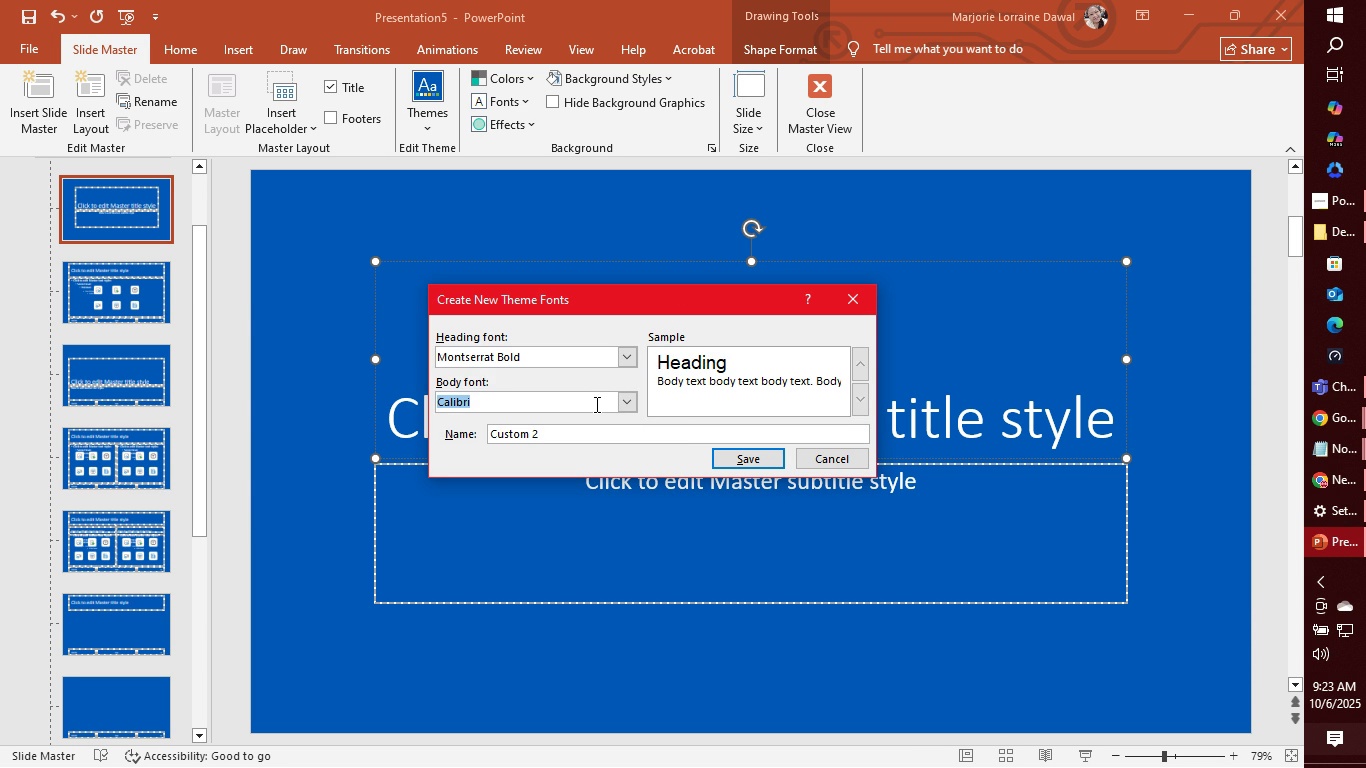 
left_click([621, 401])
 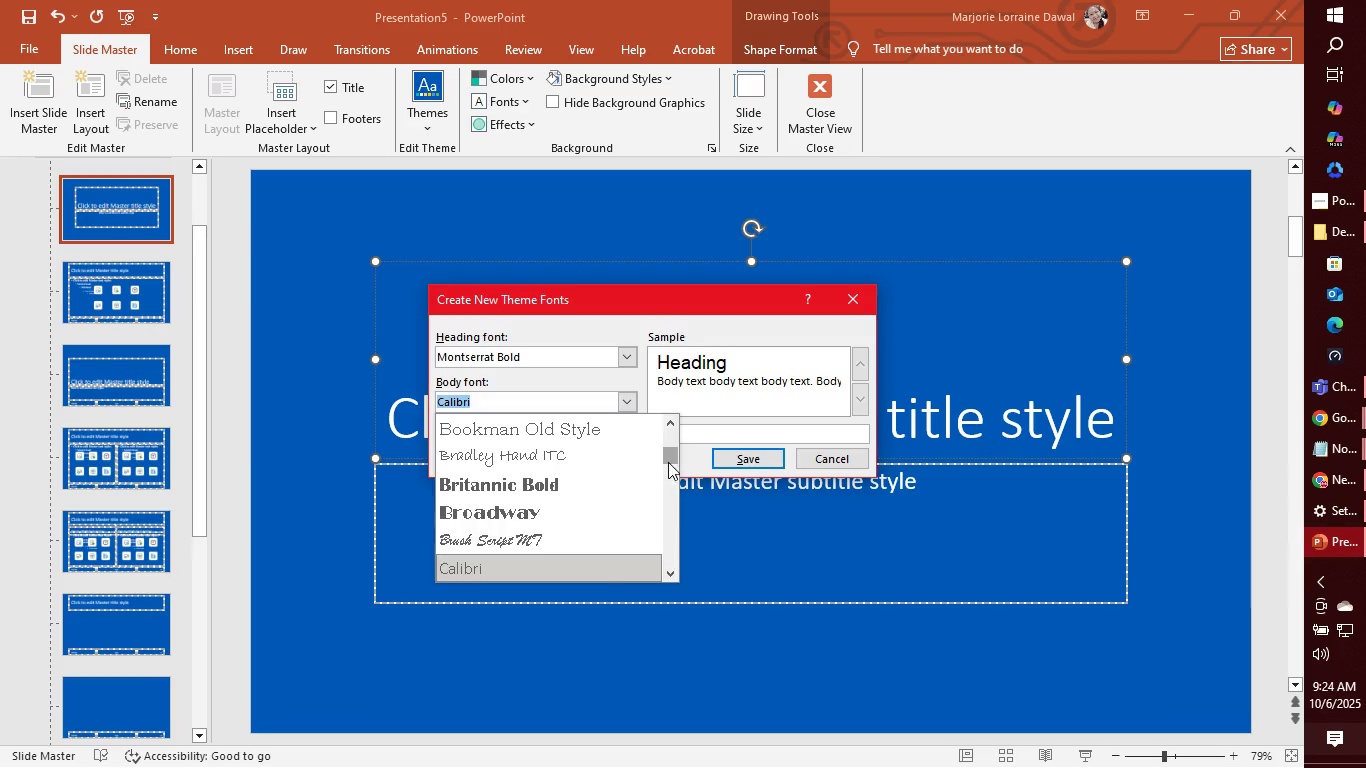 
left_click([601, 569])
 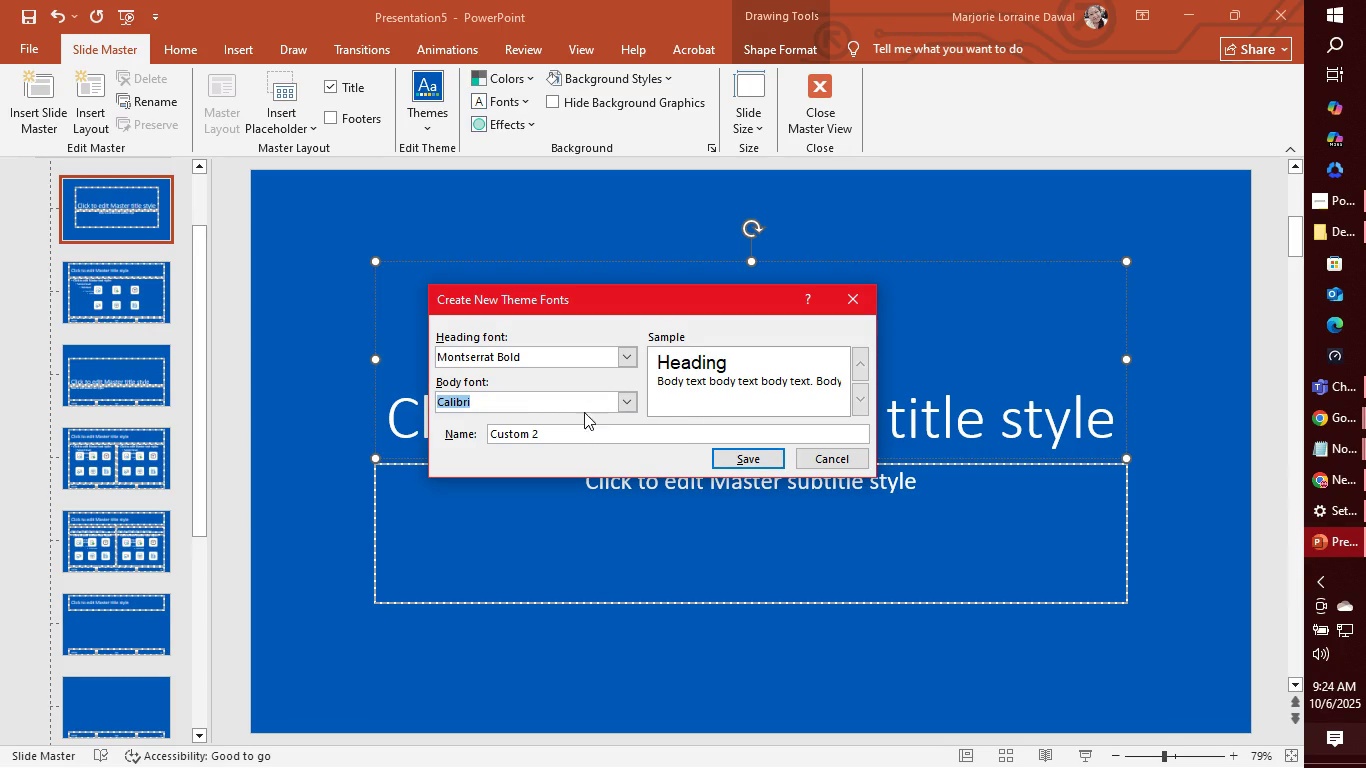 
left_click([586, 427])